 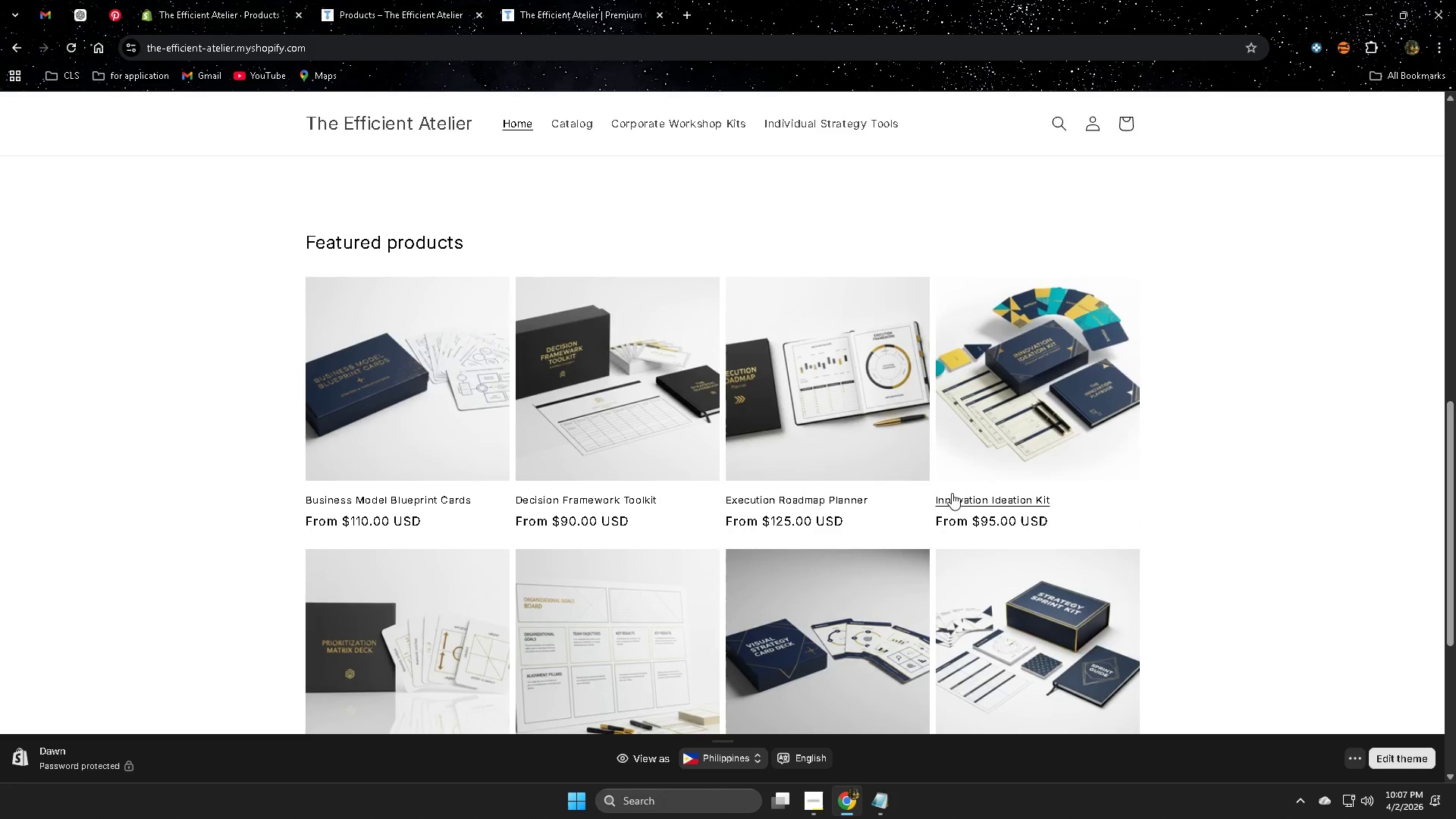 
left_click([556, 12])
 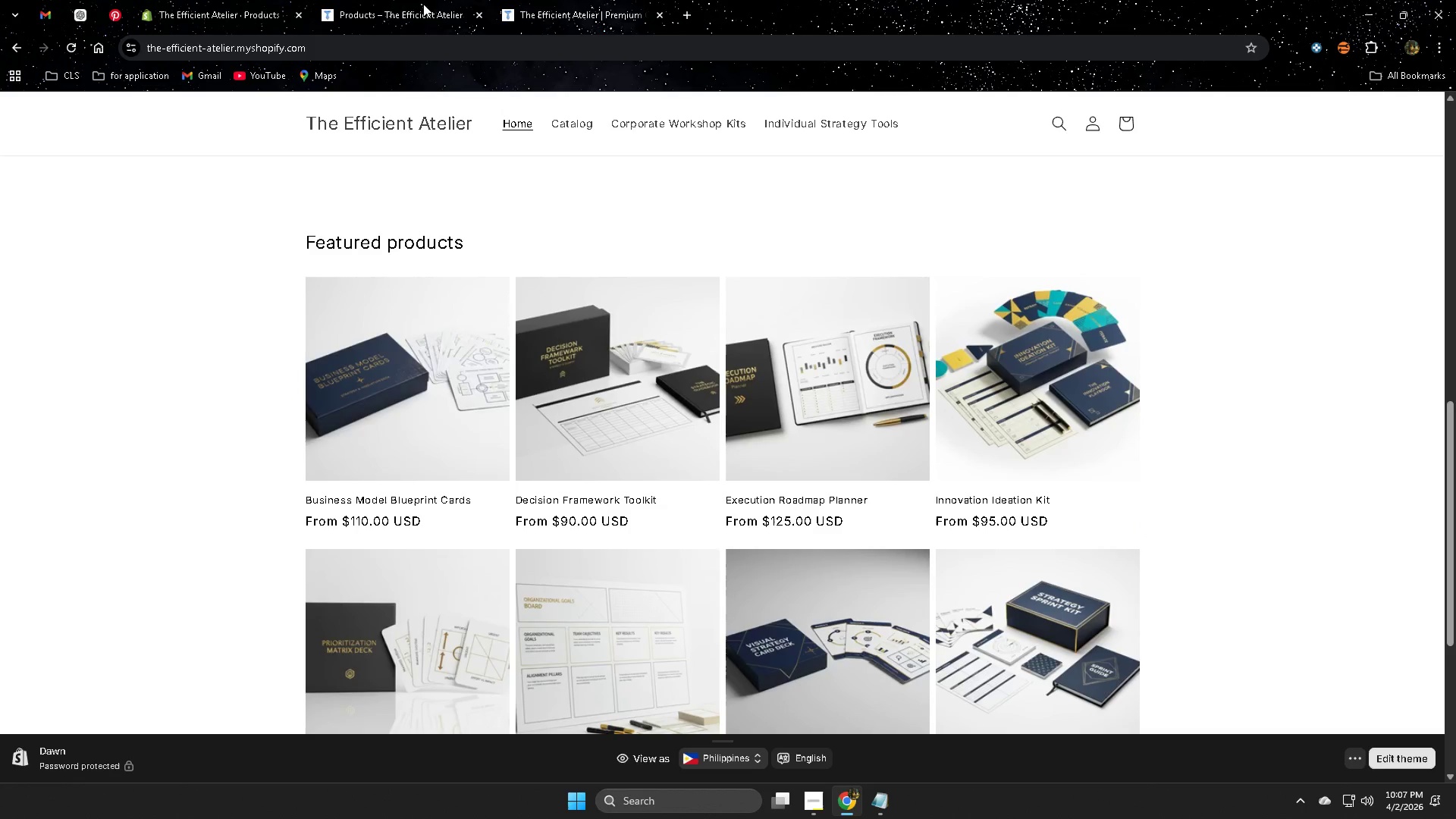 
left_click([403, 4])
 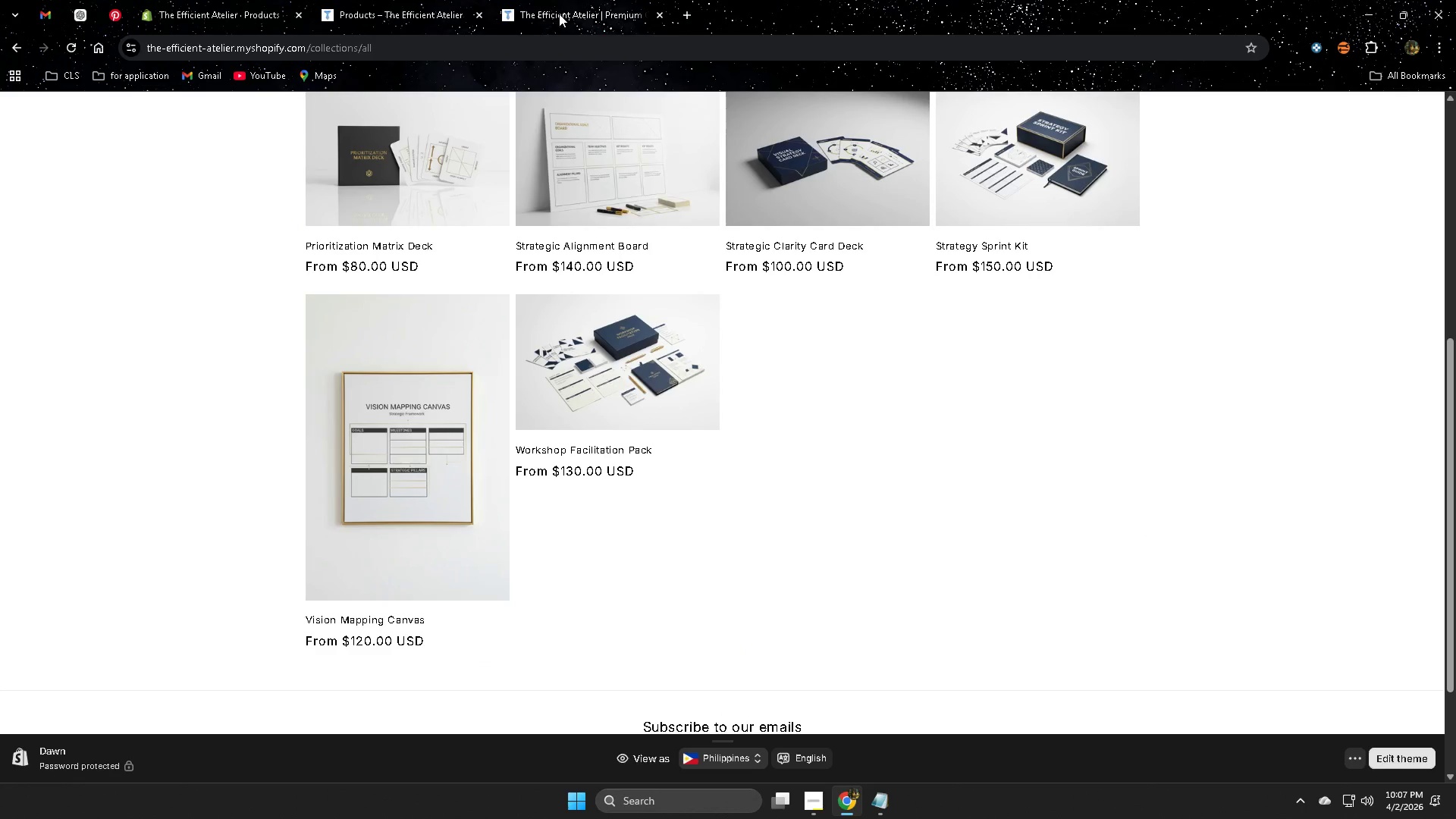 
scroll: coordinate [617, 324], scroll_direction: up, amount: 4.0
 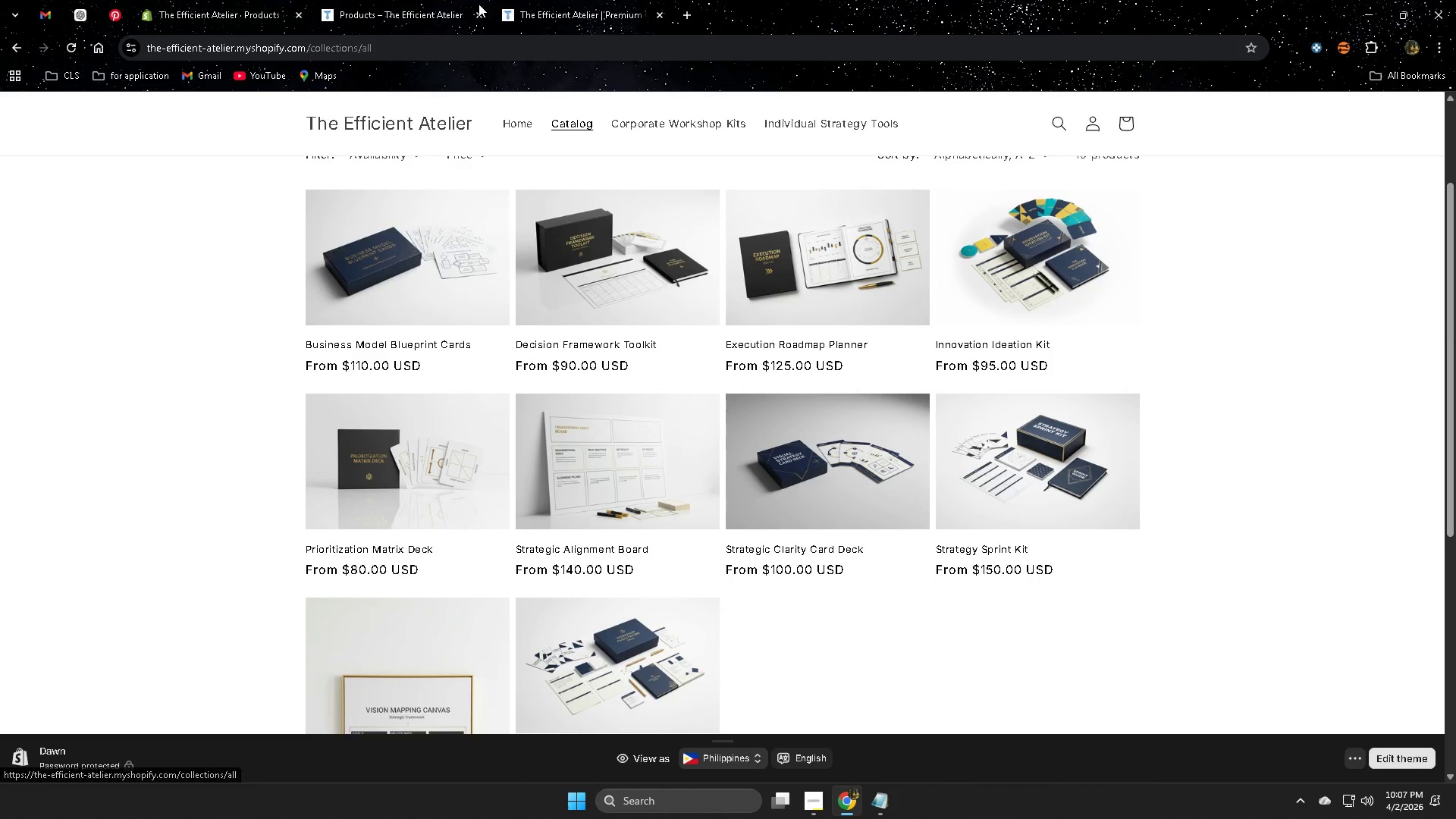 
left_click([475, 14])
 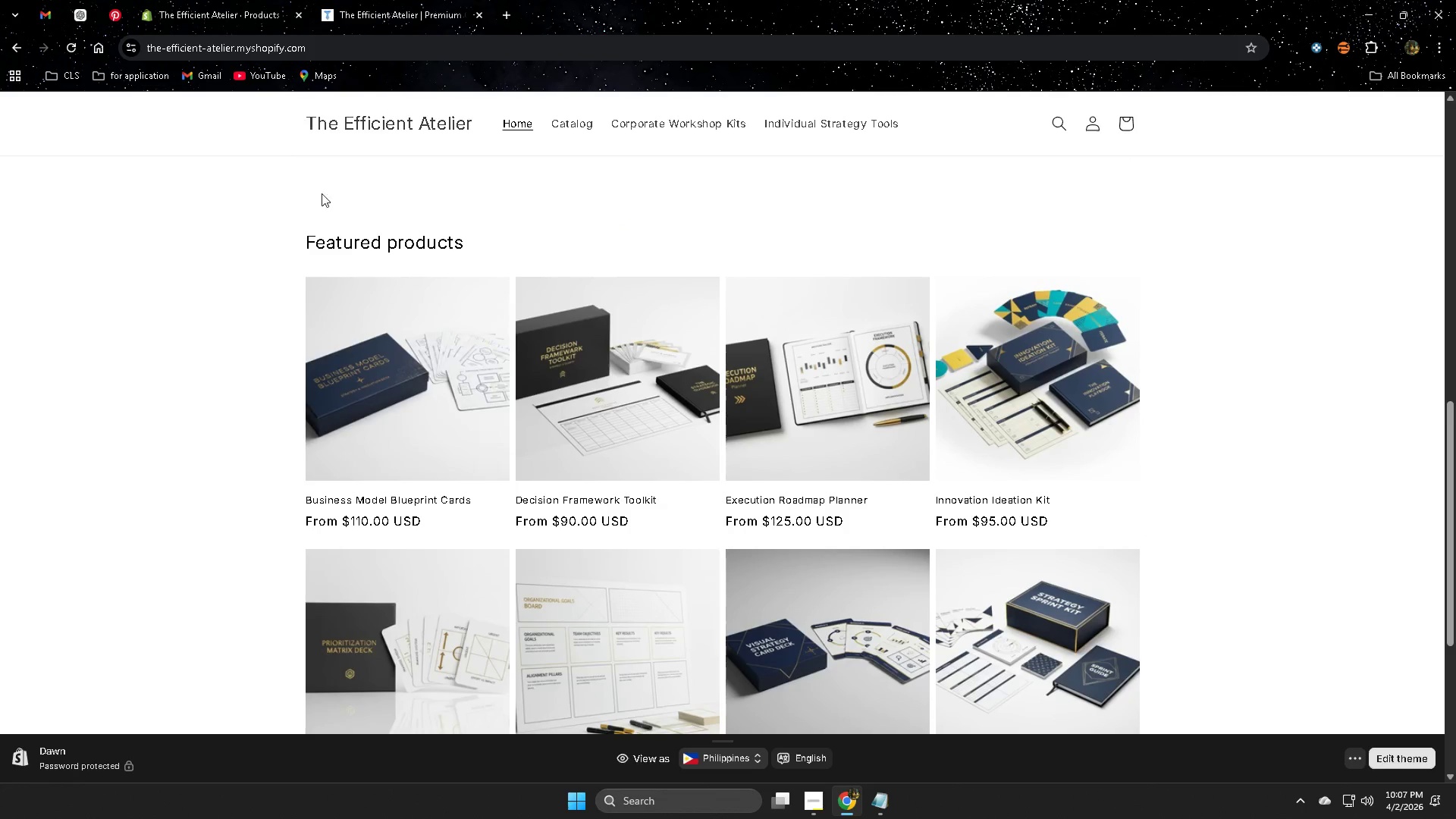 
left_click([648, 396])
 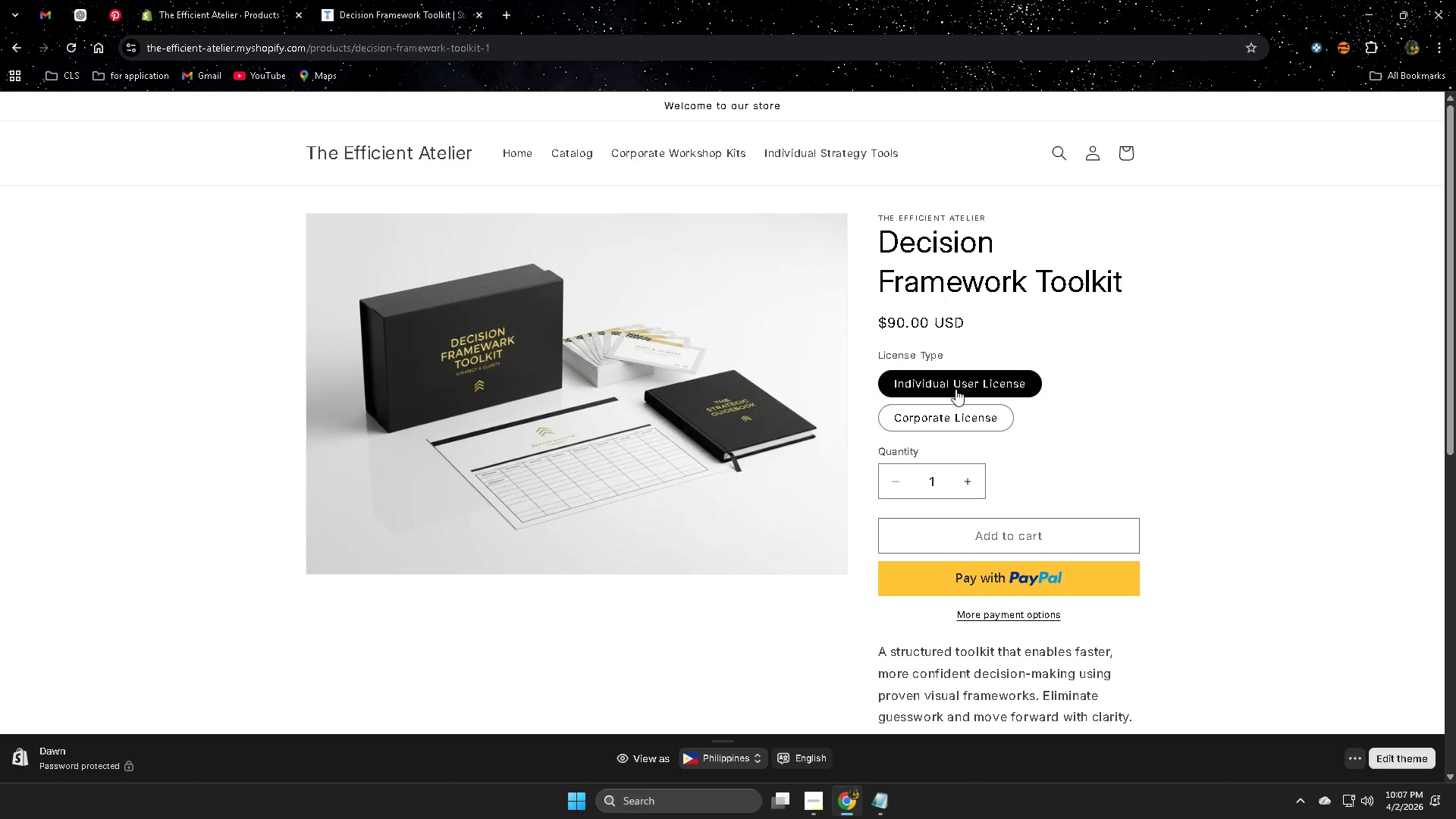 
wait(5.84)
 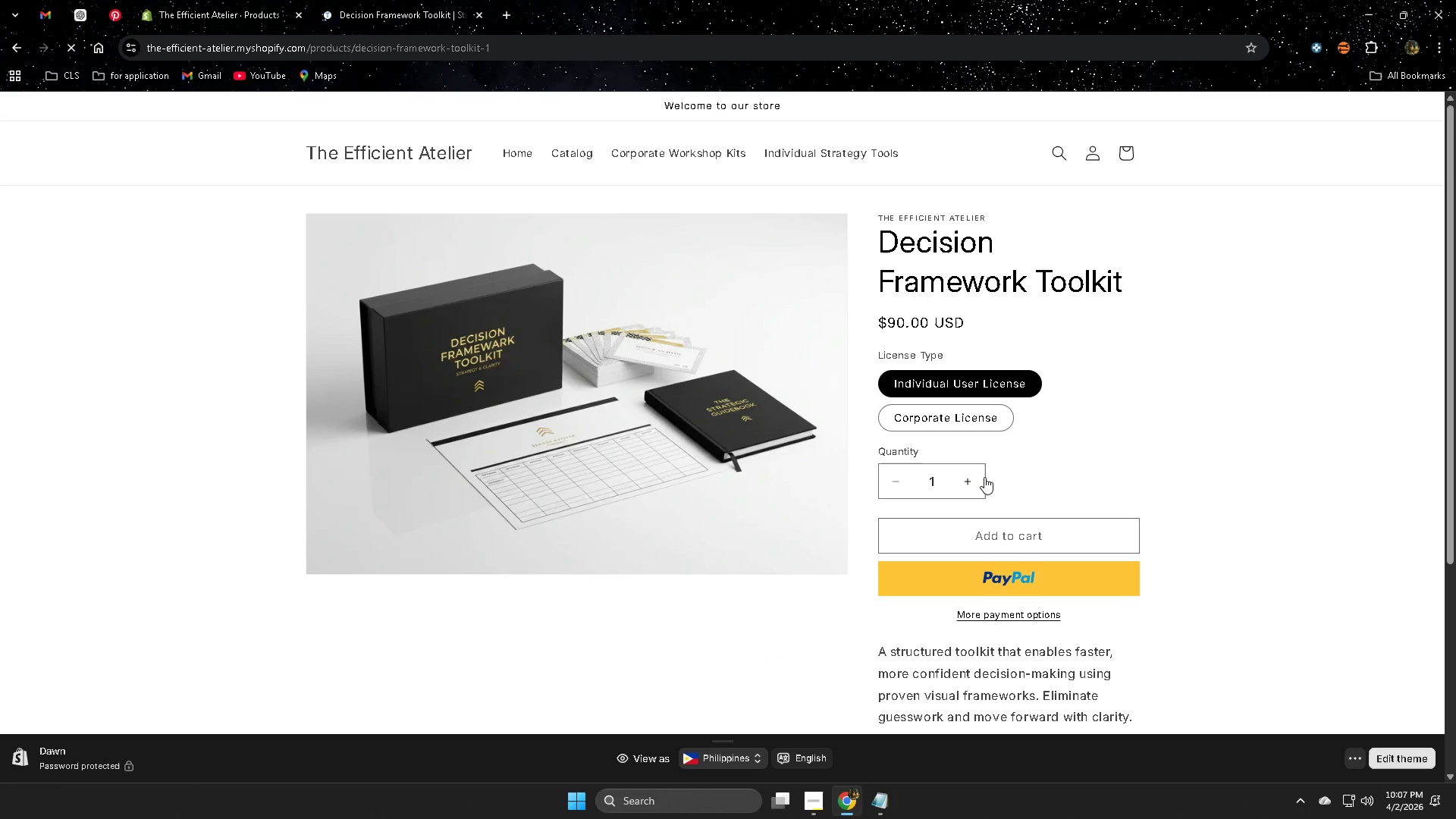 
scroll: coordinate [1221, 529], scroll_direction: down, amount: 2.0